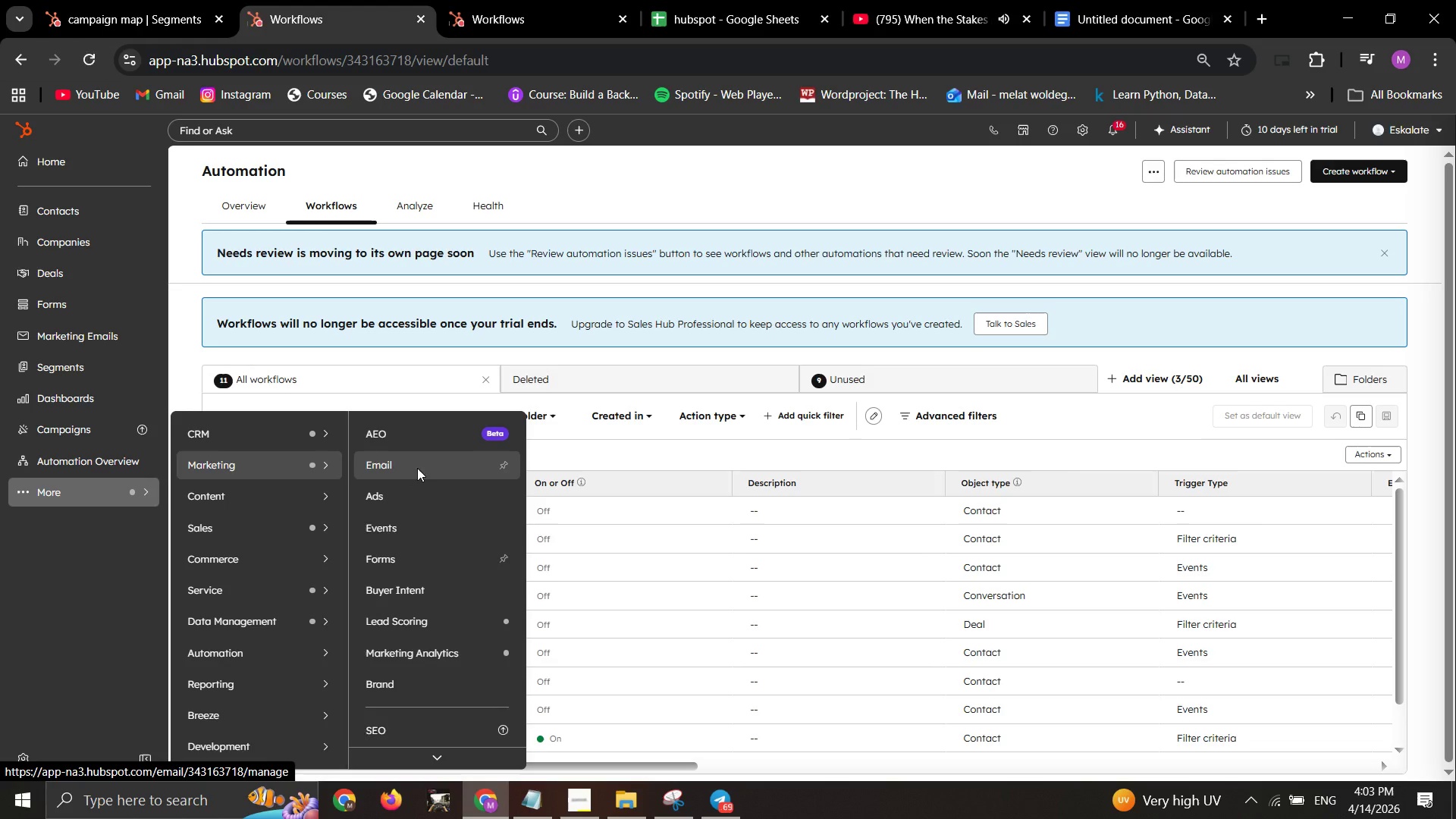 
left_click_drag(start_coordinate=[422, 465], to_coordinate=[429, 467])
 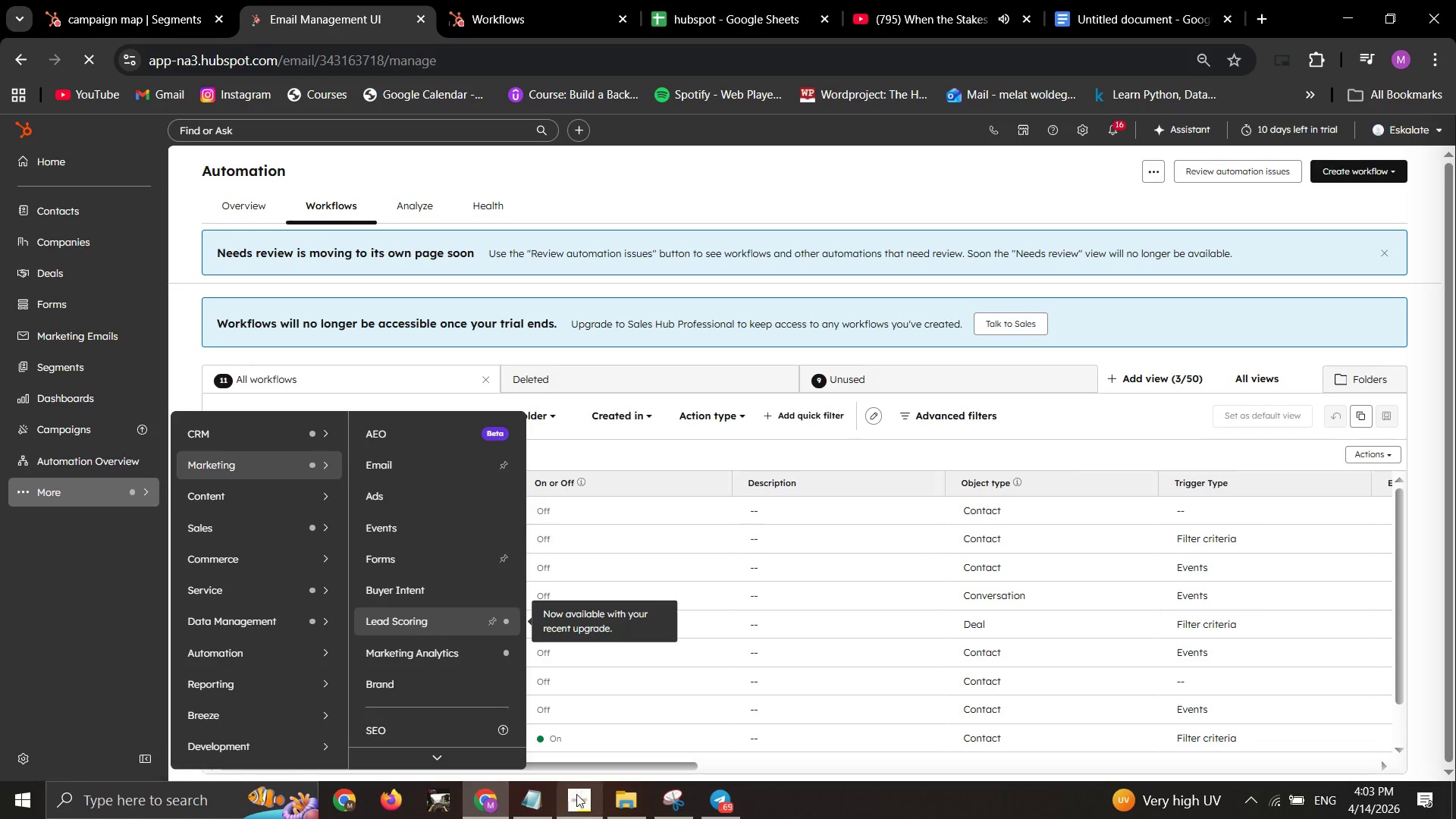 
left_click_drag(start_coordinate=[577, 801], to_coordinate=[584, 808])
 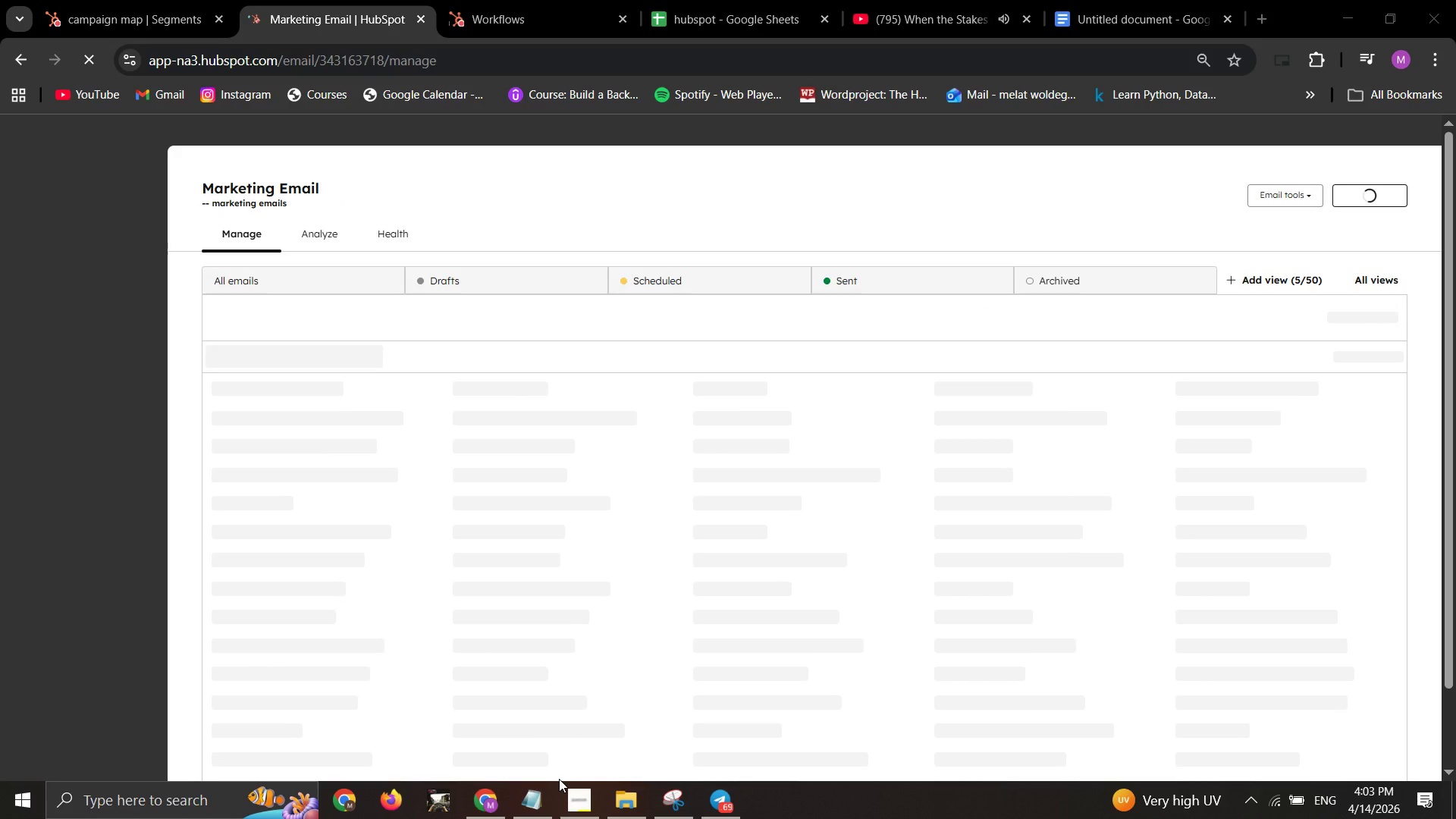 
left_click([568, 814])